 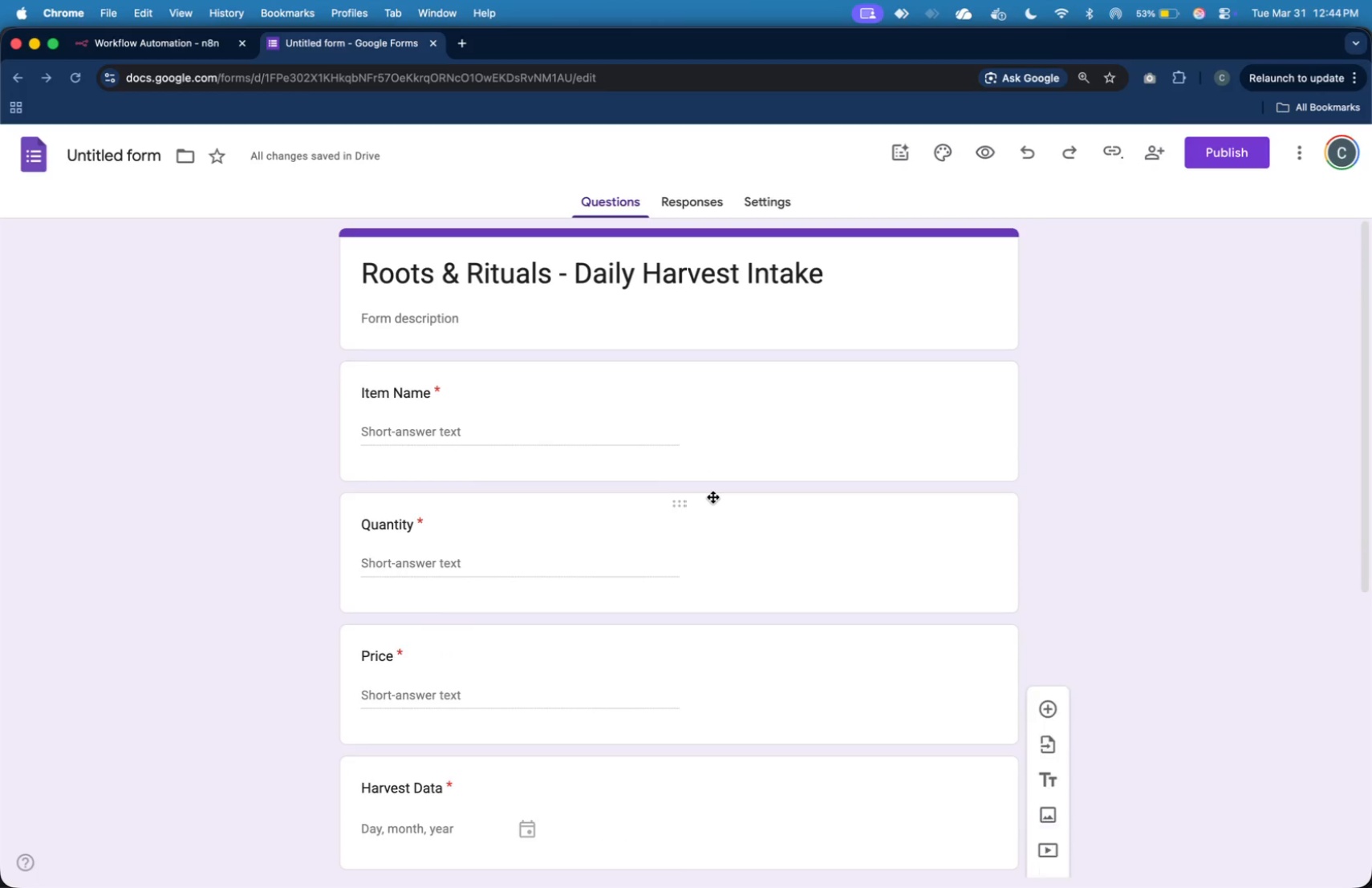 
scroll: coordinate [713, 497], scroll_direction: down, amount: 6.0
 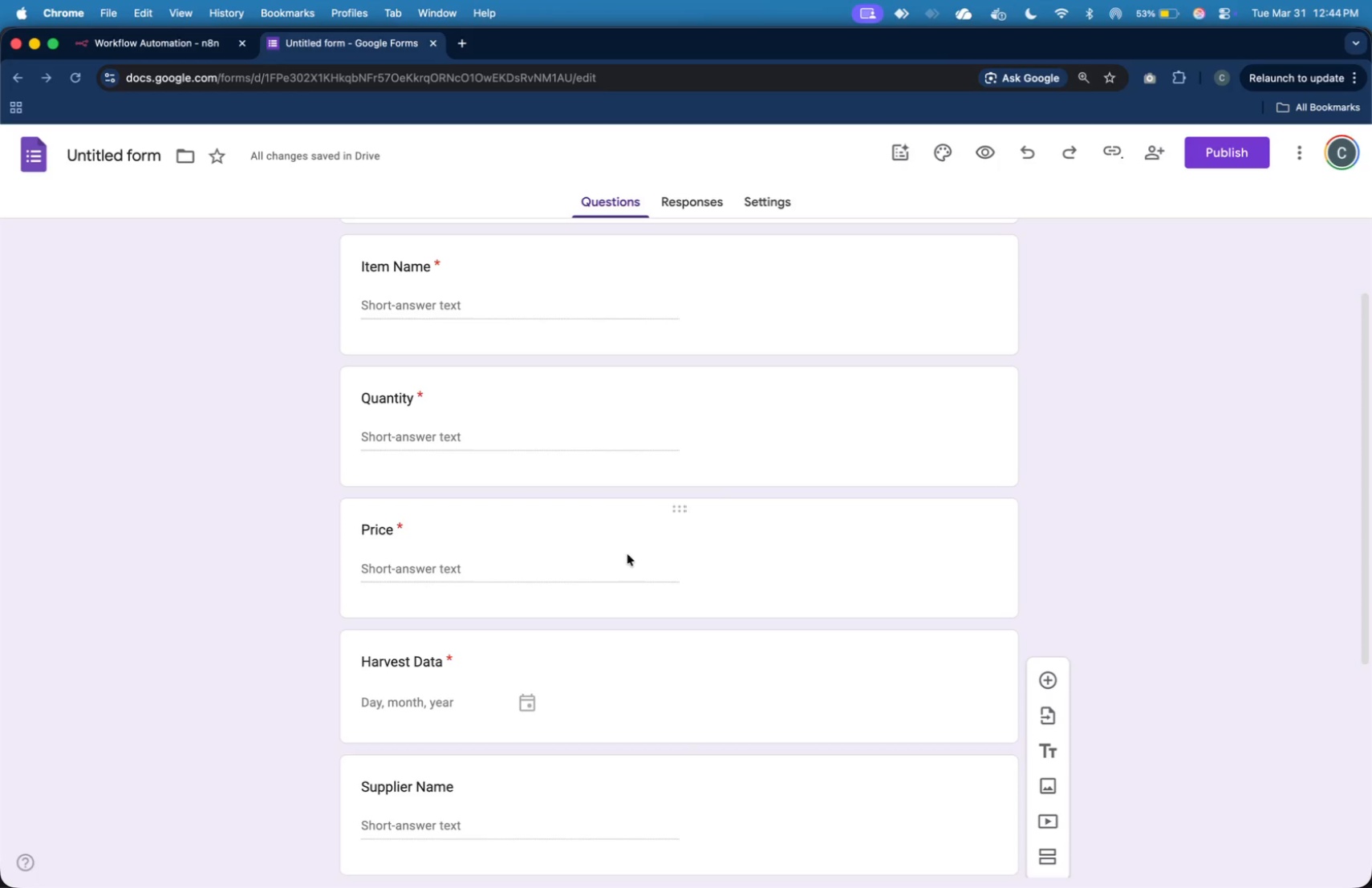 
left_click([431, 661])
 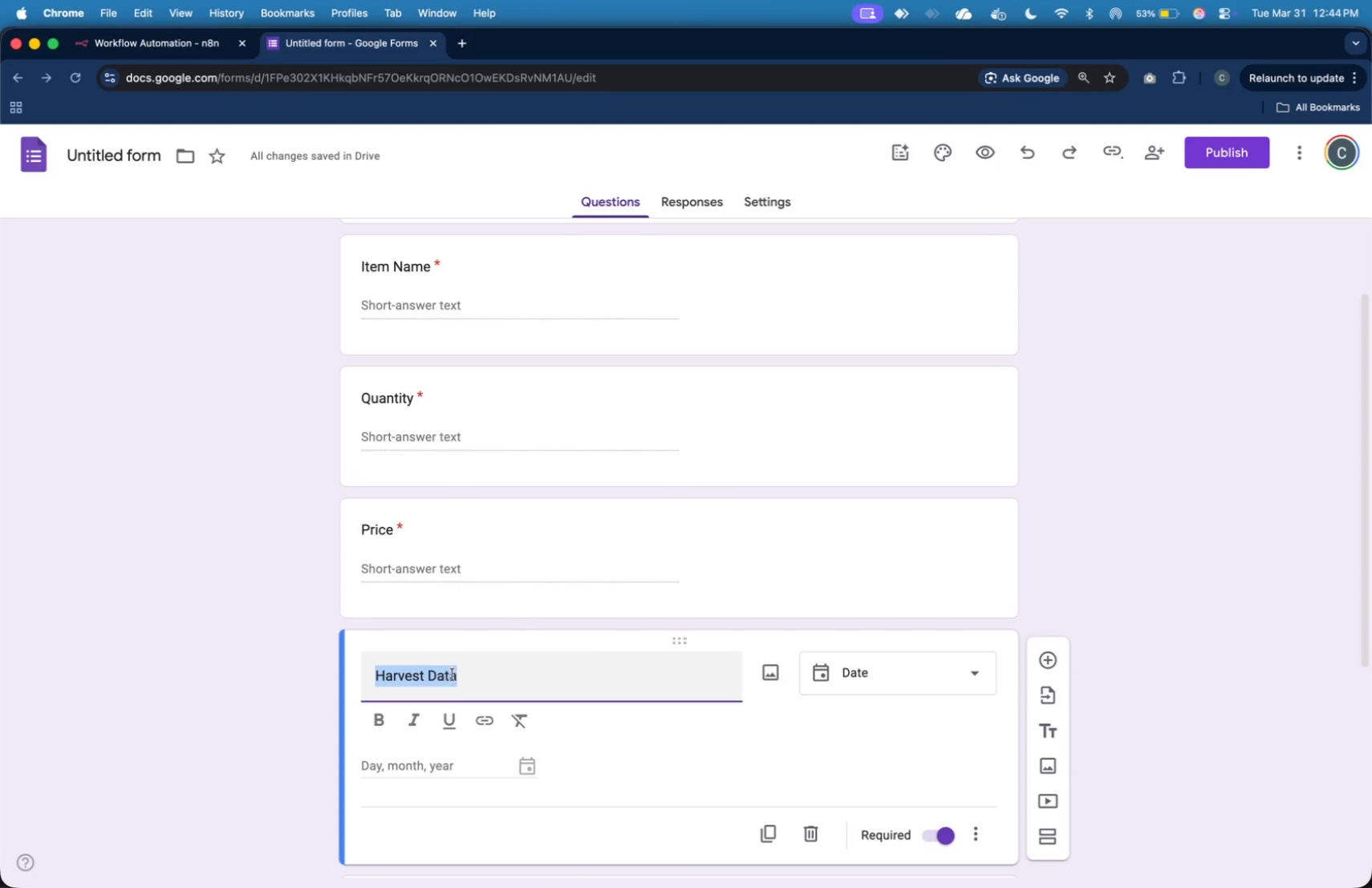 
left_click([460, 680])
 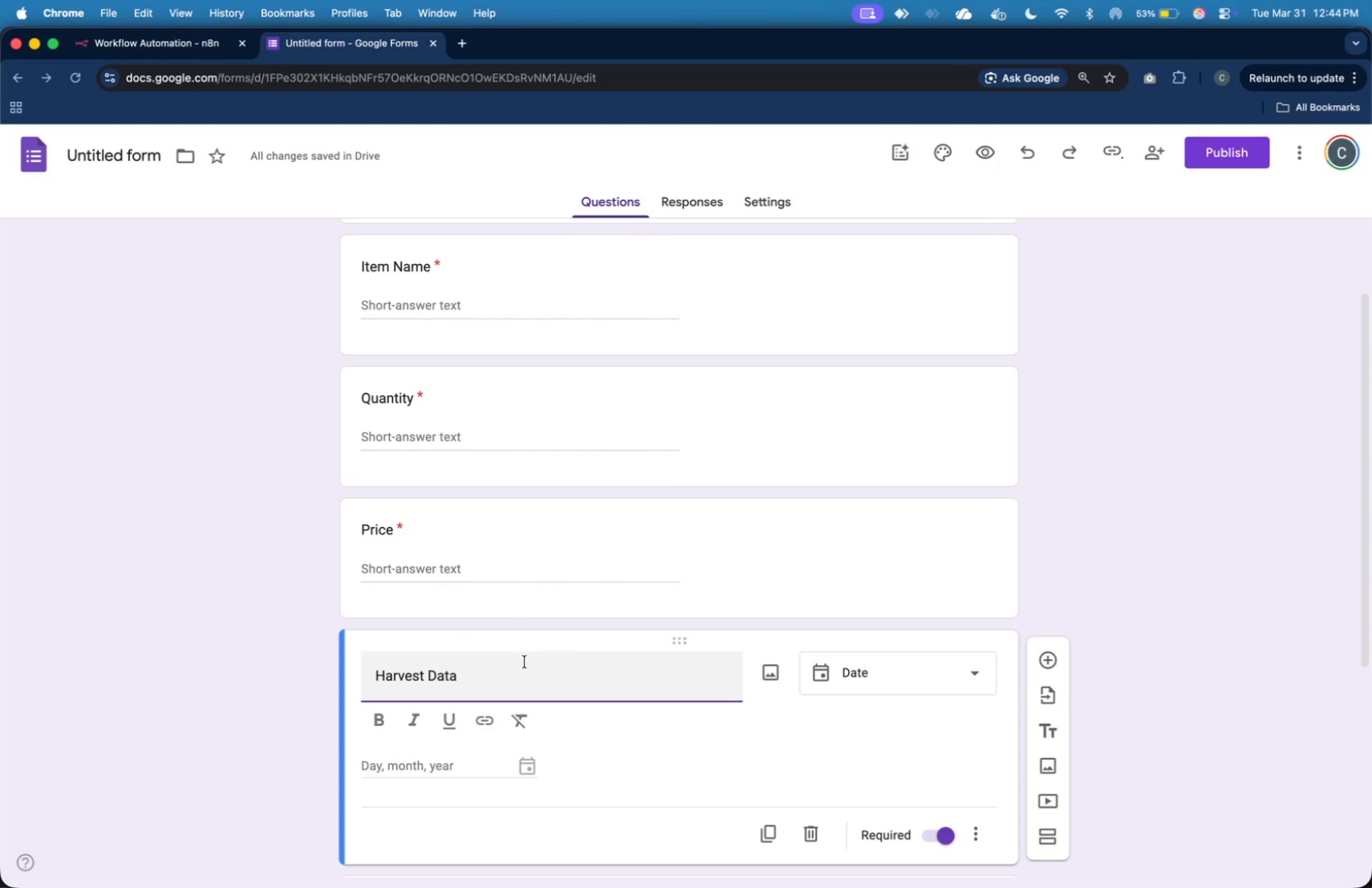 
key(Backspace)
 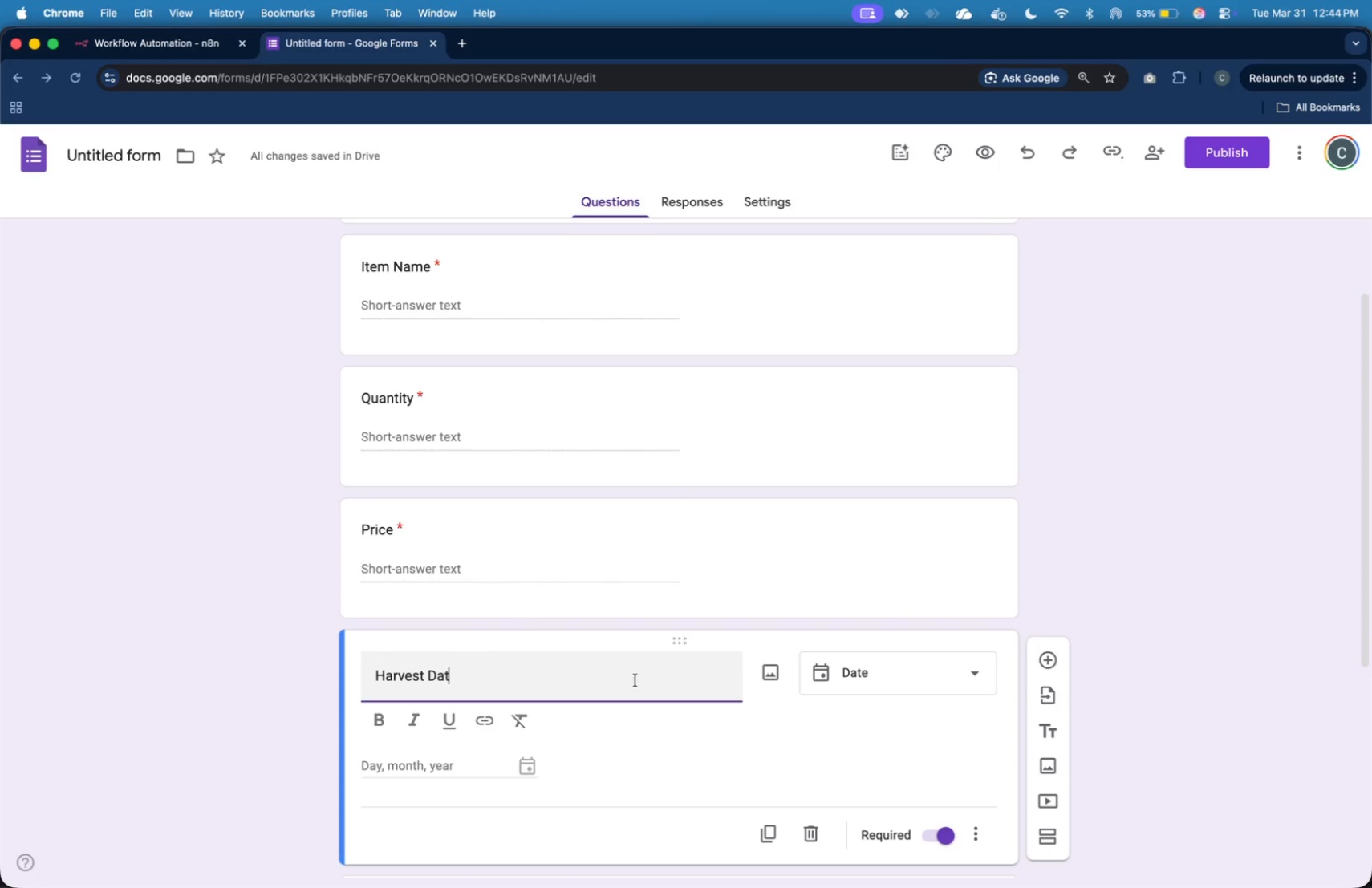 
key(E)
 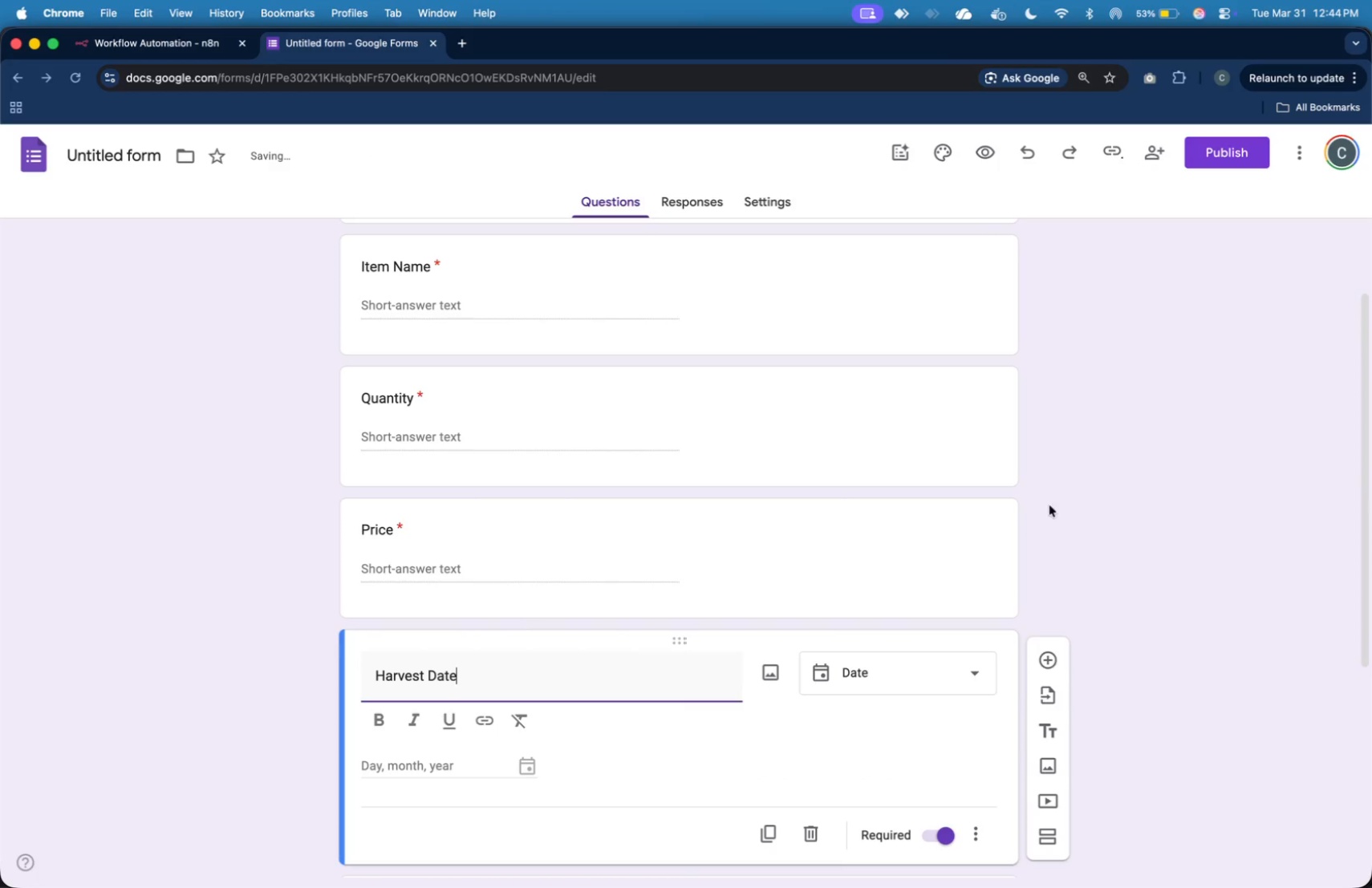 
left_click([1056, 501])
 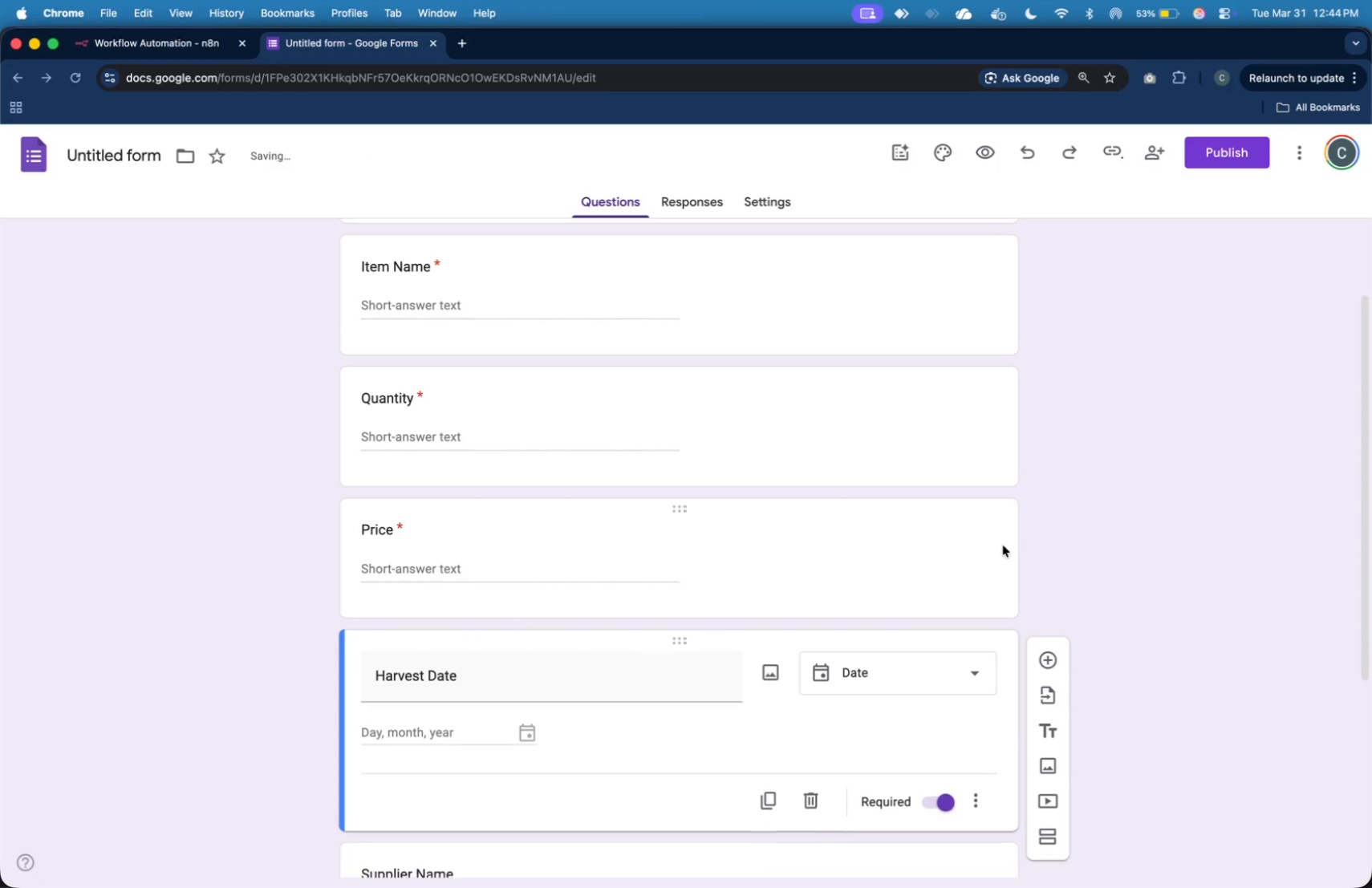 
scroll: coordinate [755, 610], scroll_direction: down, amount: 12.0
 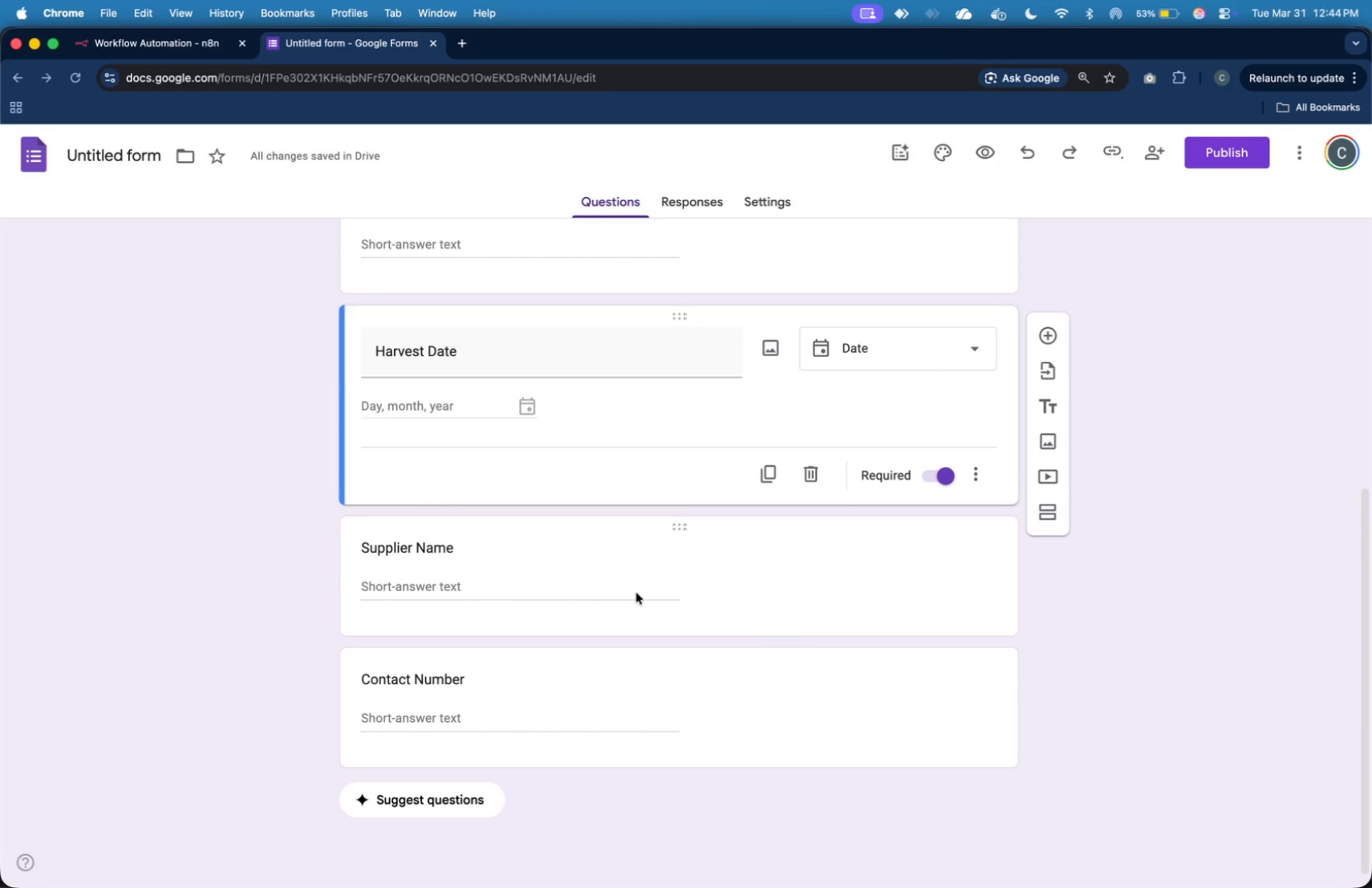 
key(Meta+CommandLeft)
 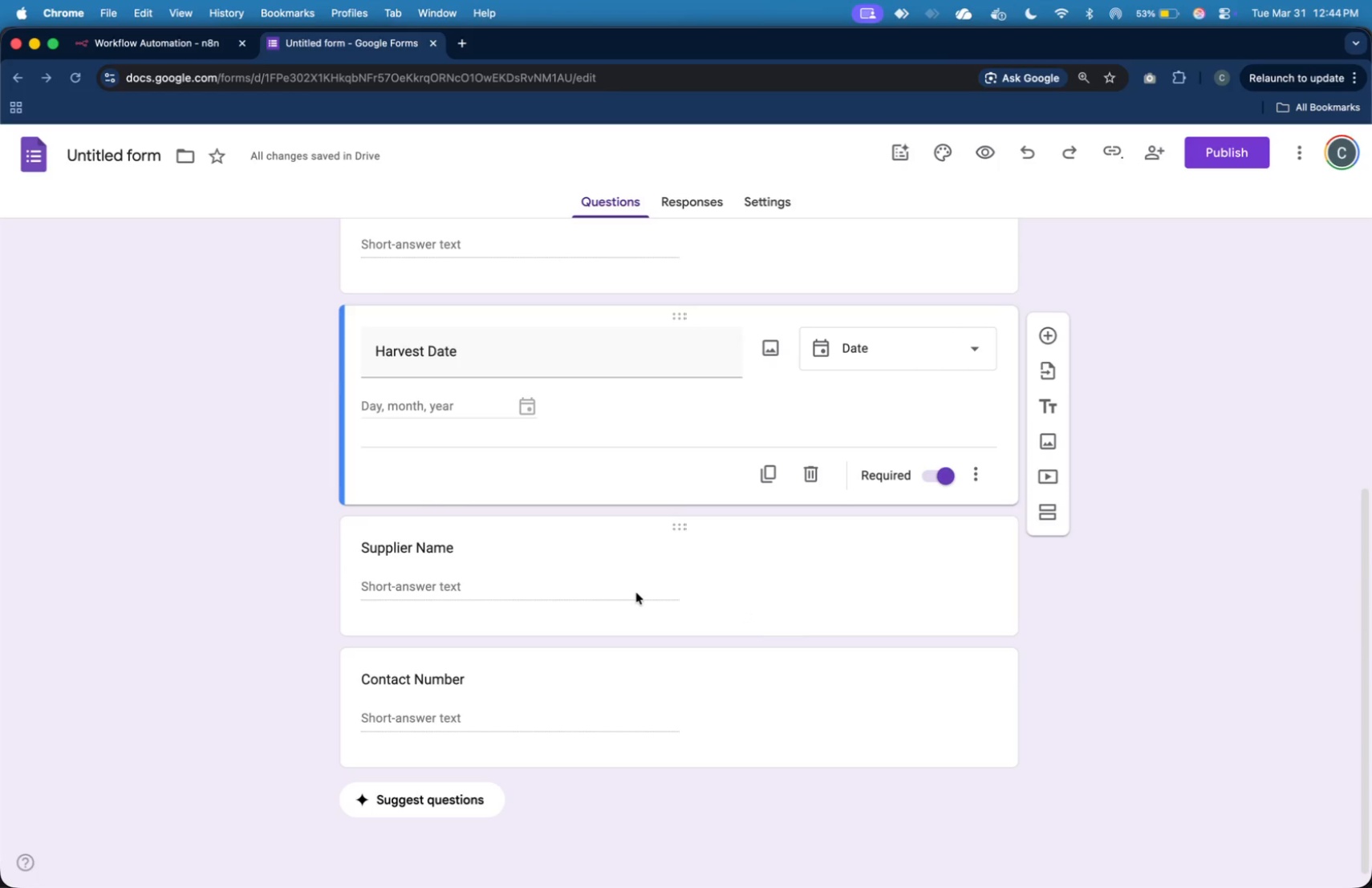 
key(Meta+Tab)